 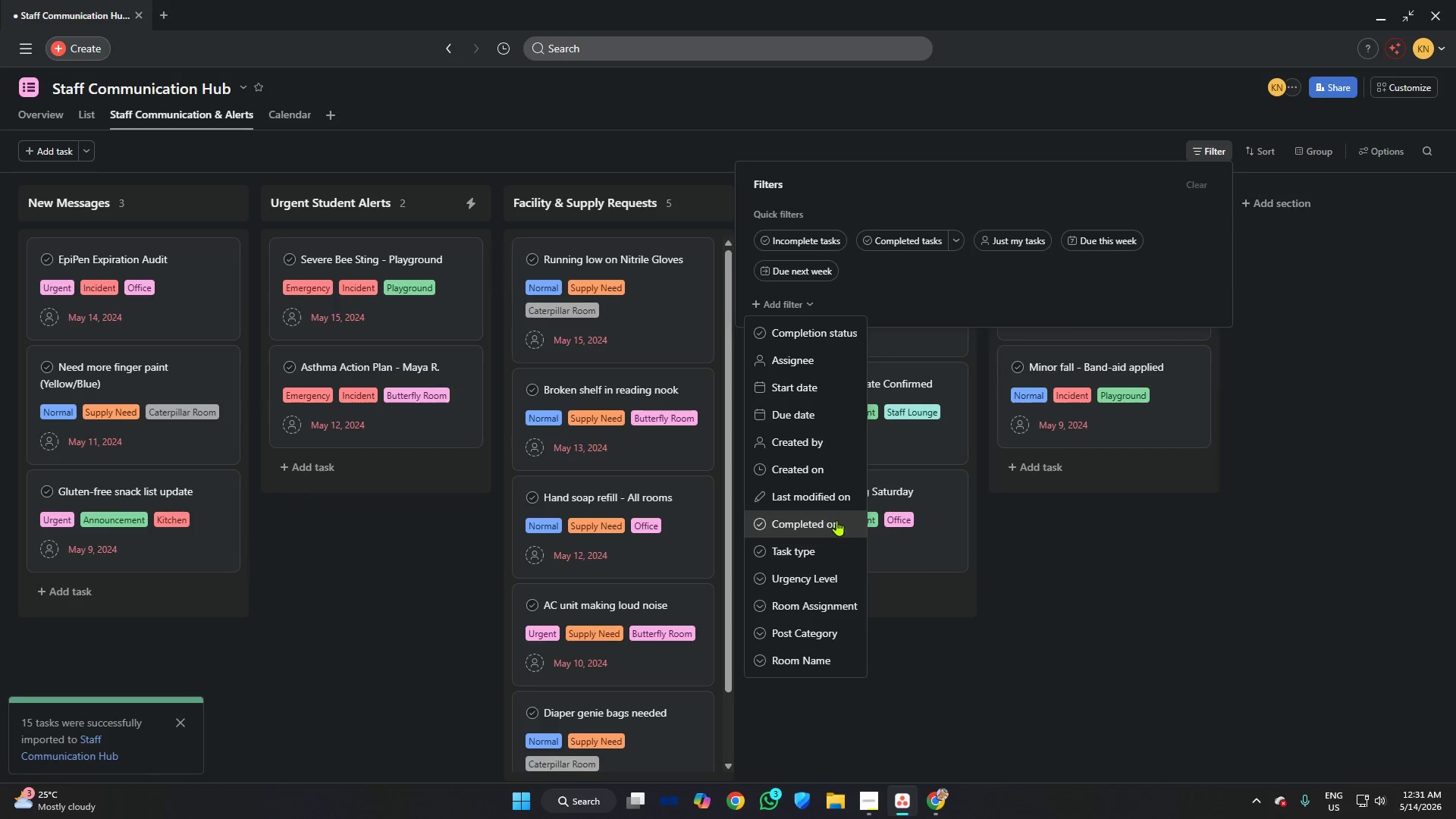 
scroll: coordinate [802, 526], scroll_direction: down, amount: 4.0
 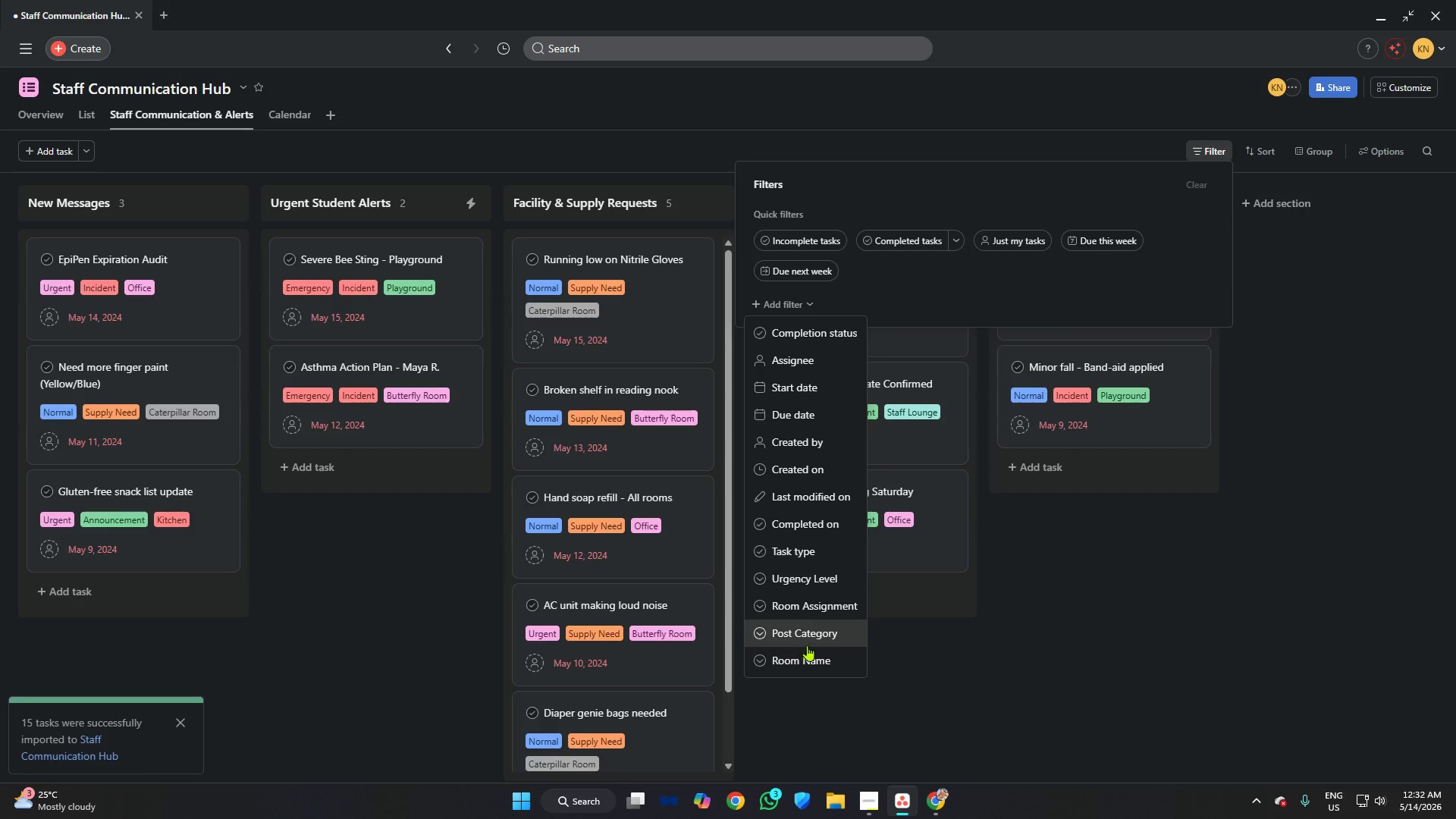 
wait(7.38)
 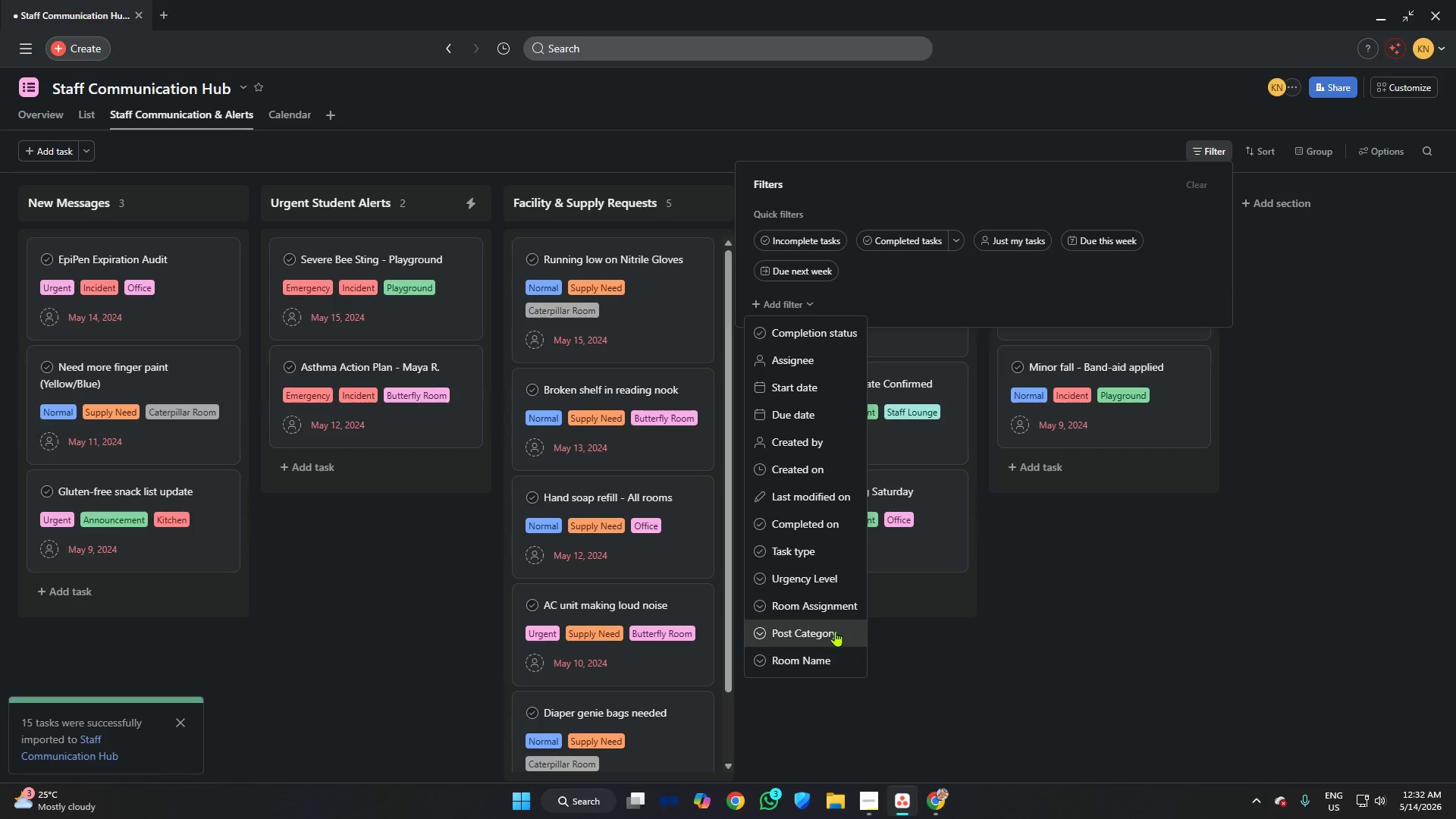 
left_click([935, 800])
 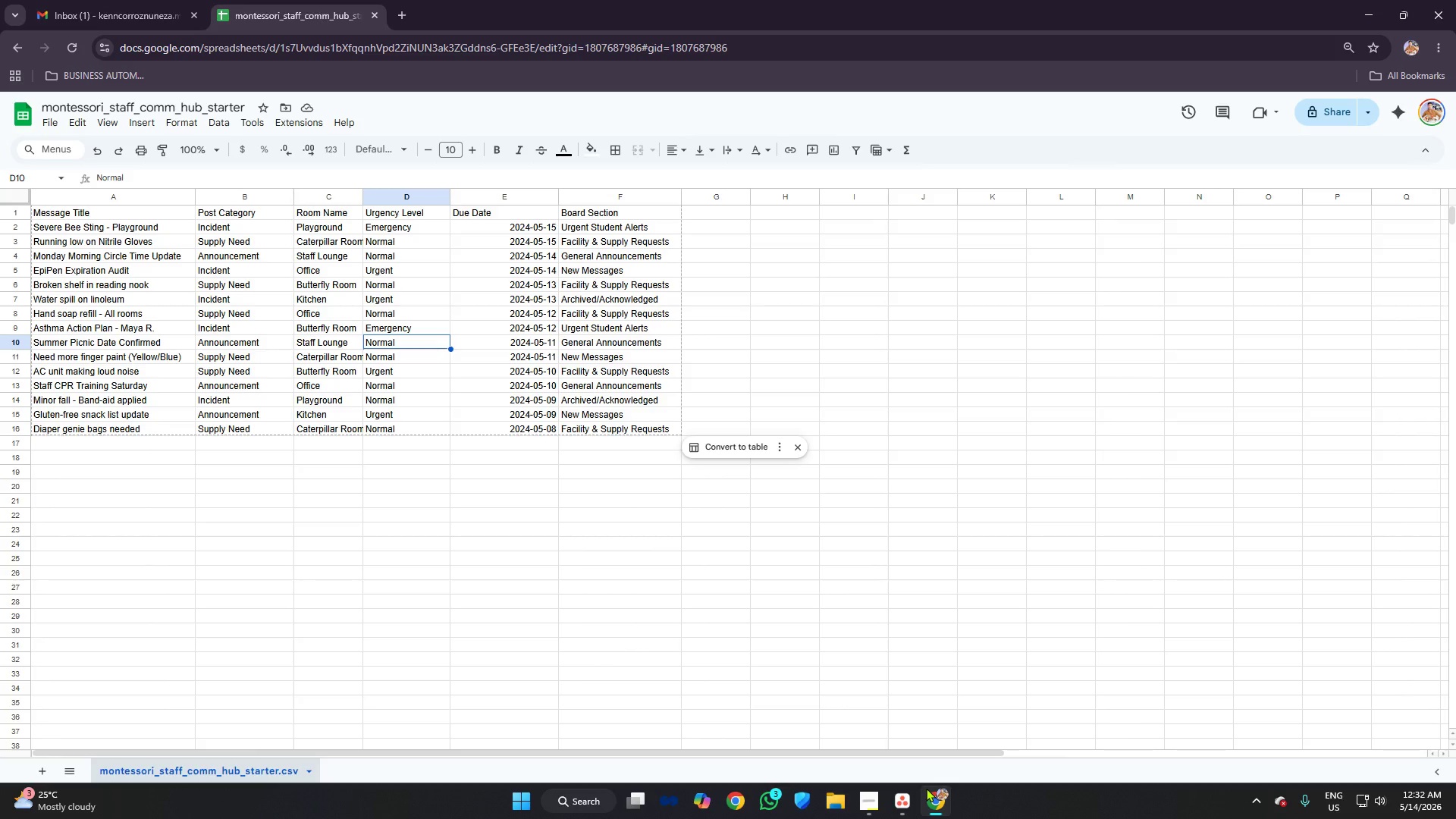 
wait(8.33)
 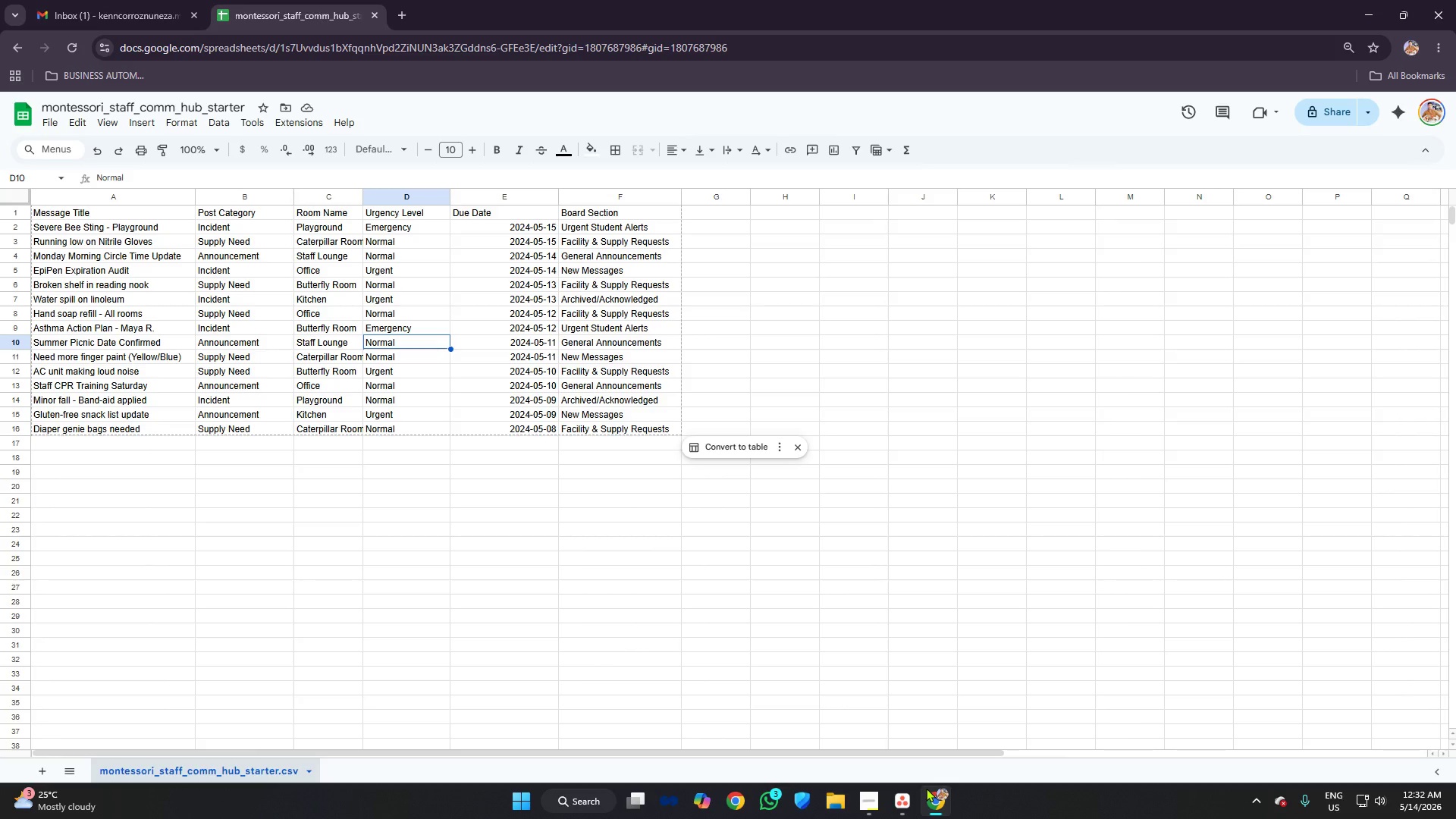 
left_click([904, 794])
 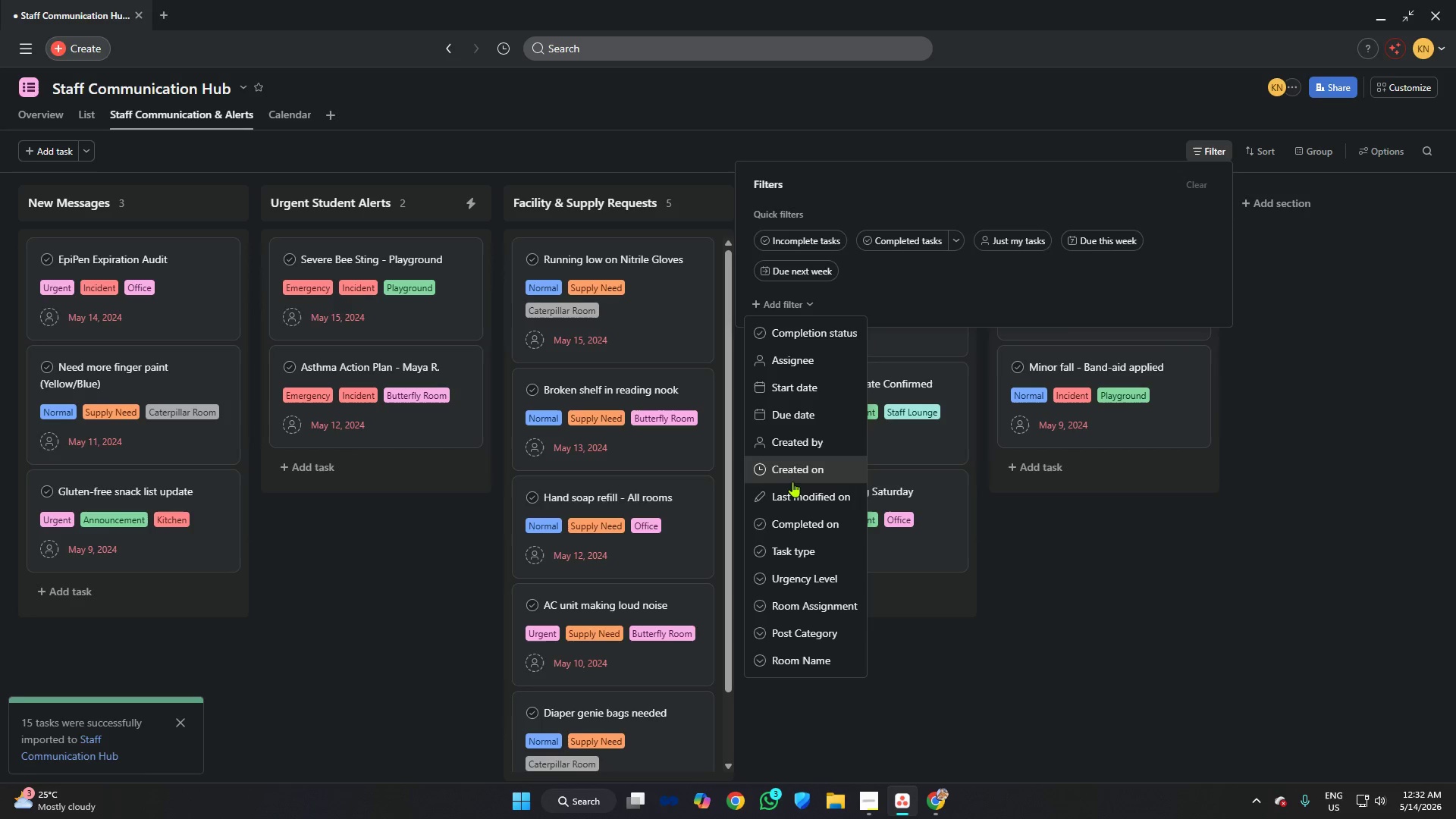 
wait(6.47)
 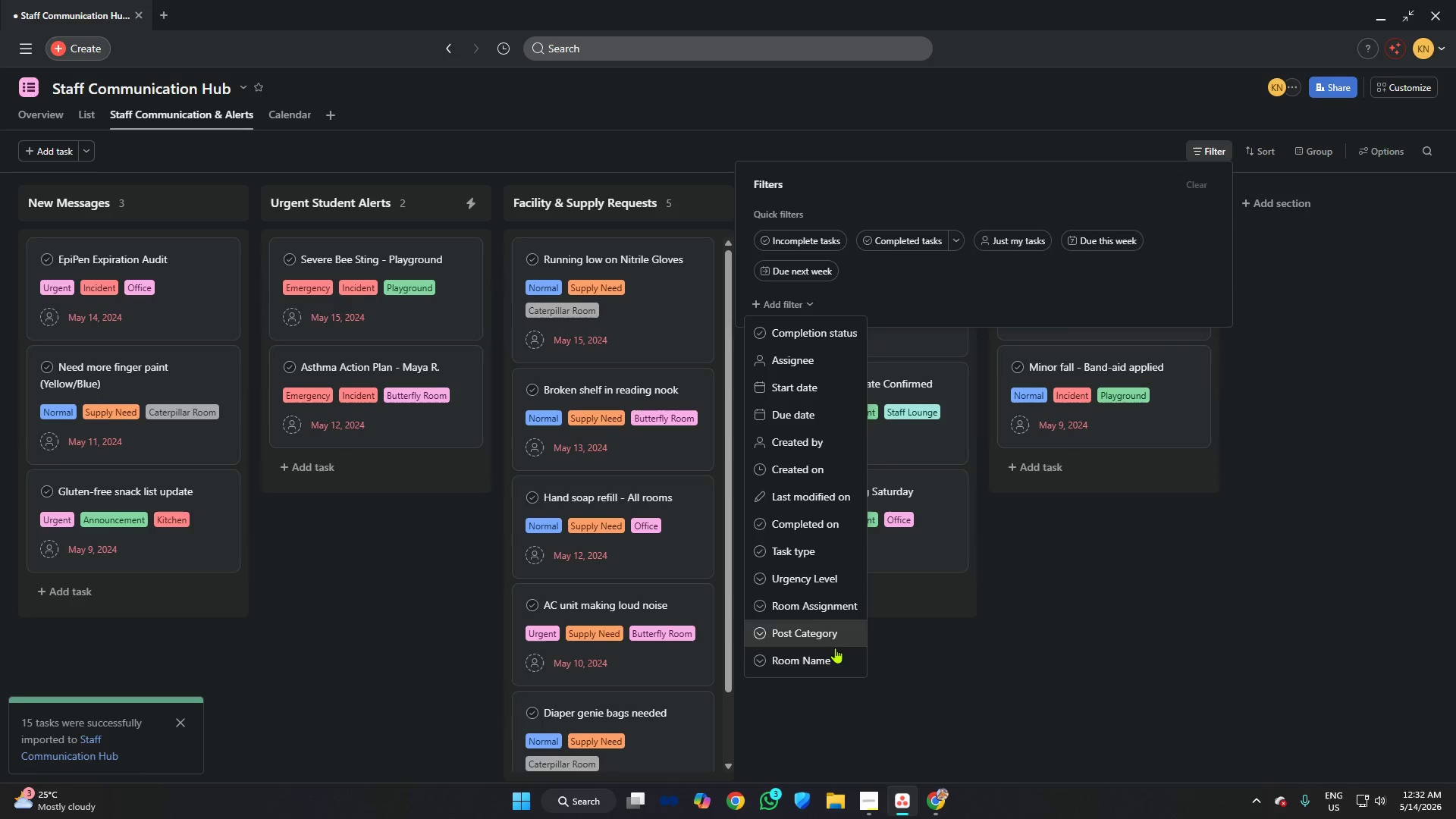 
left_click([940, 808])
 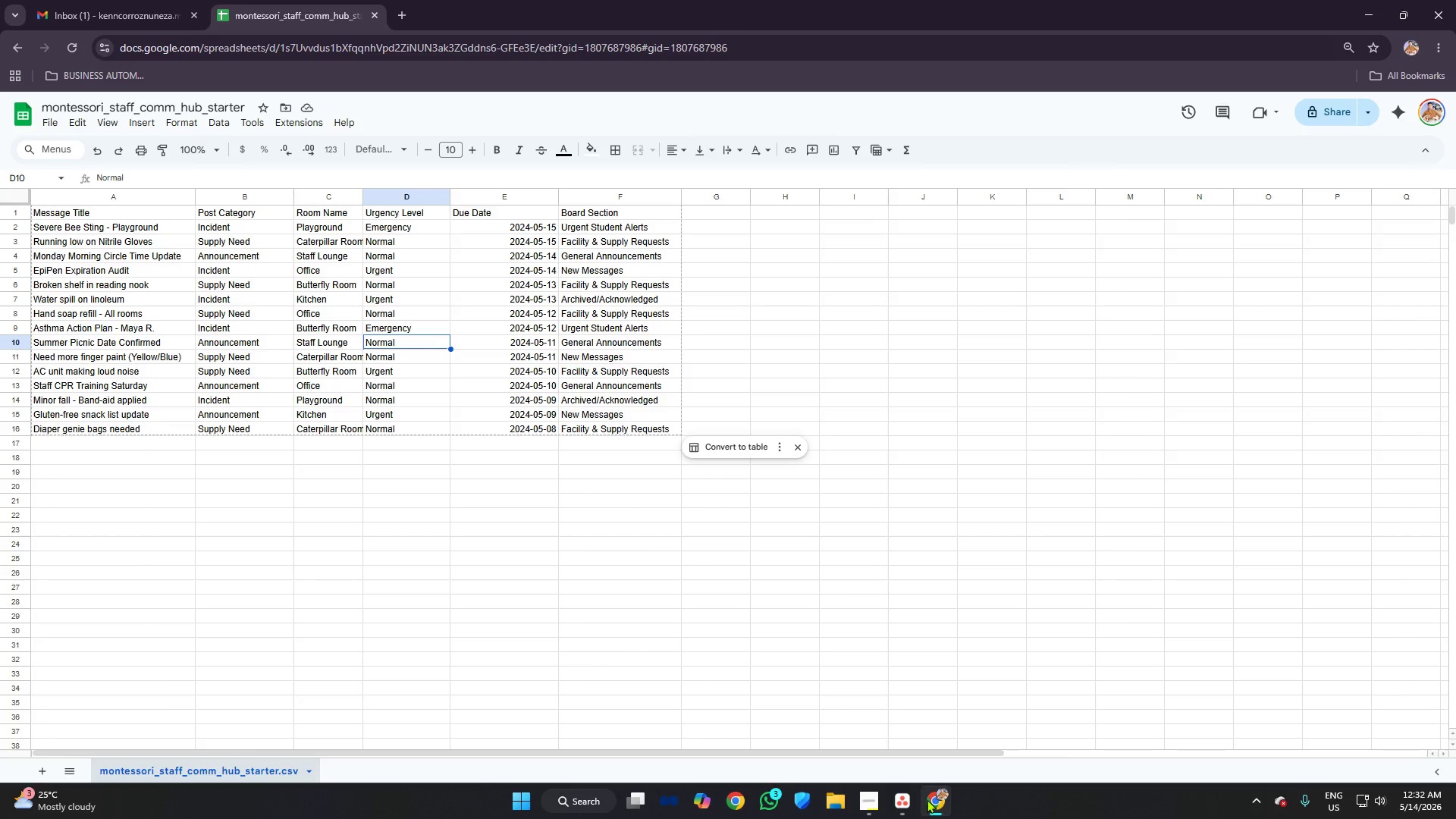 
left_click([905, 795])
 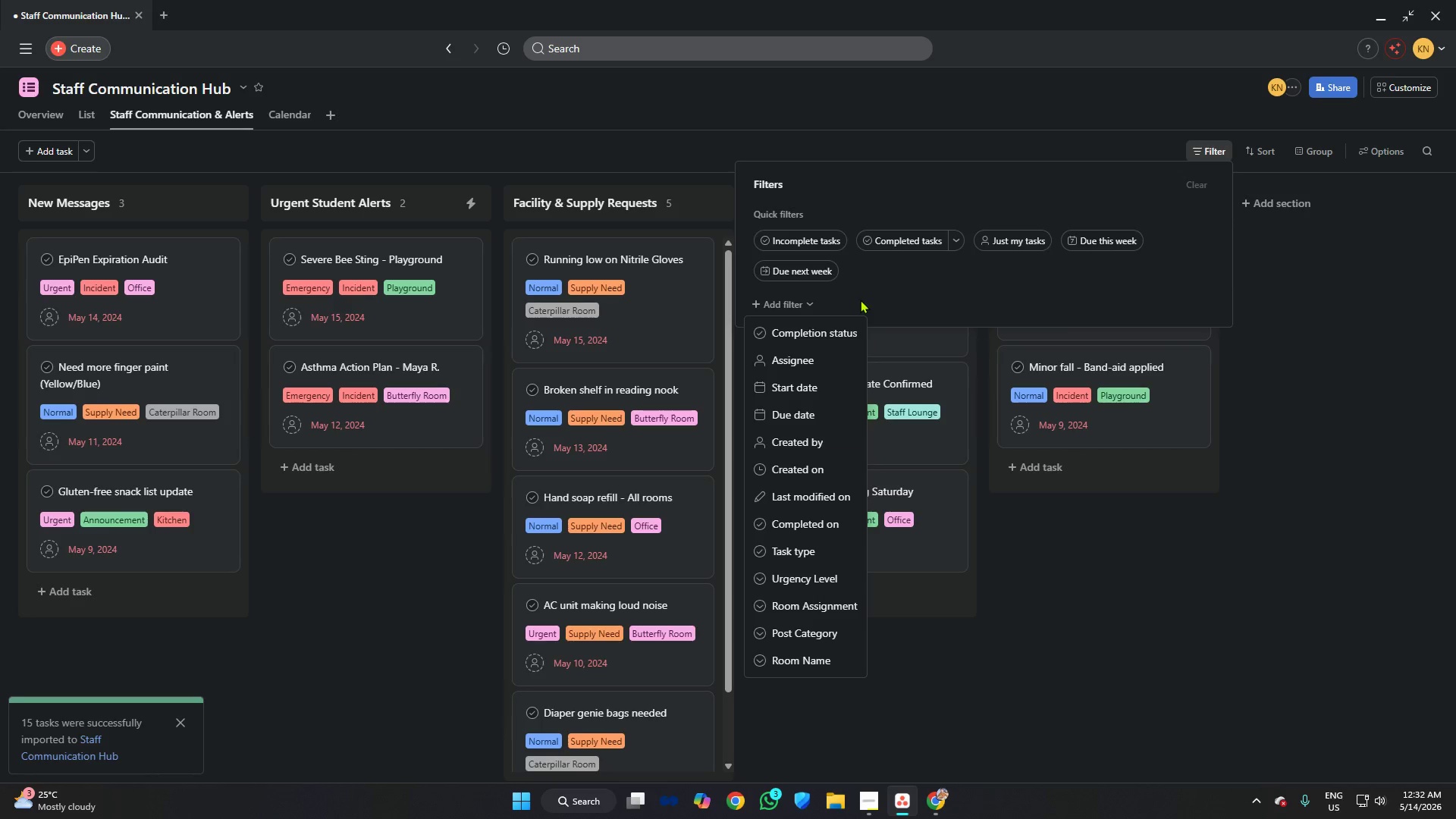 
left_click([861, 297])
 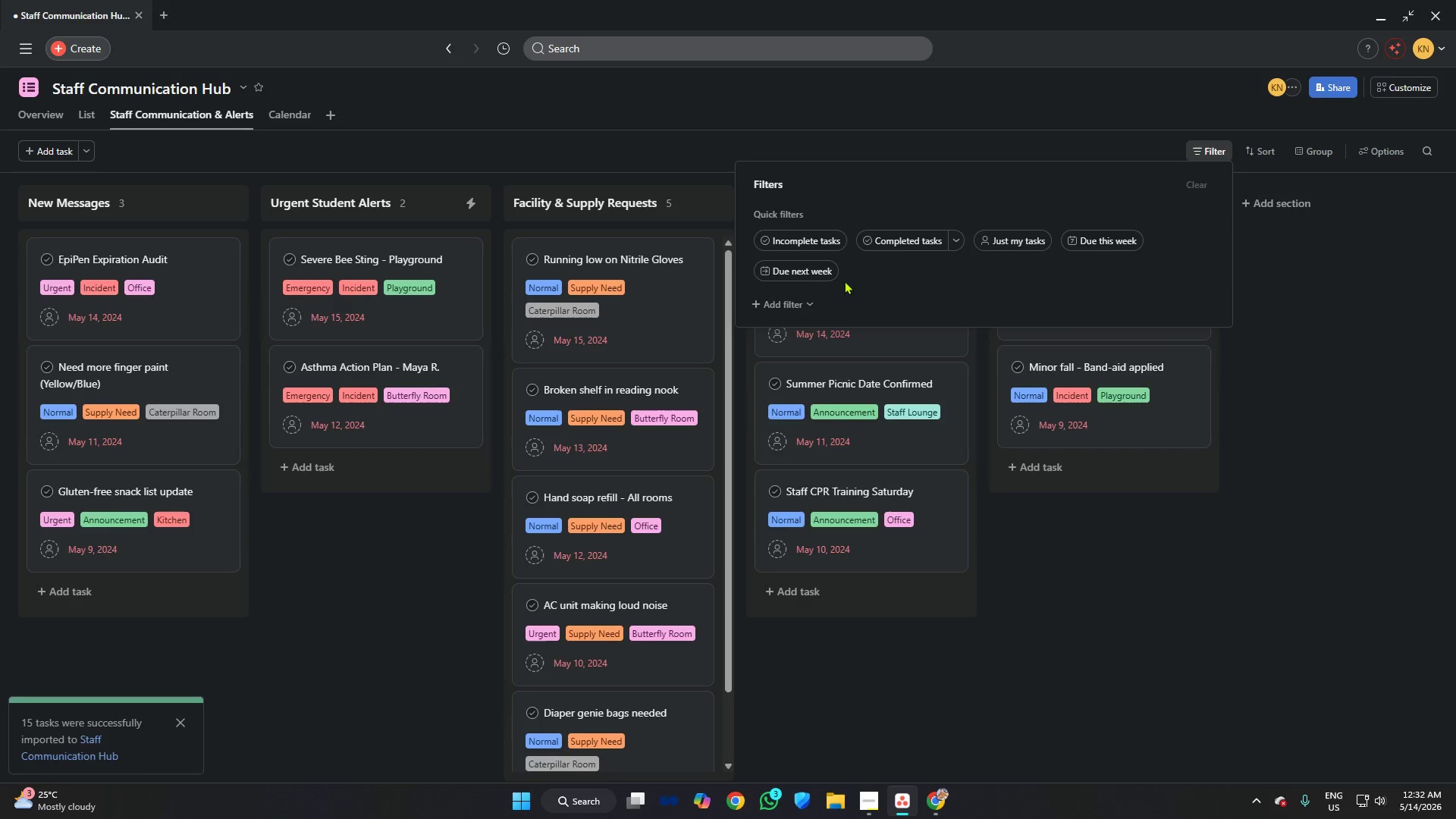 
left_click([797, 273])
 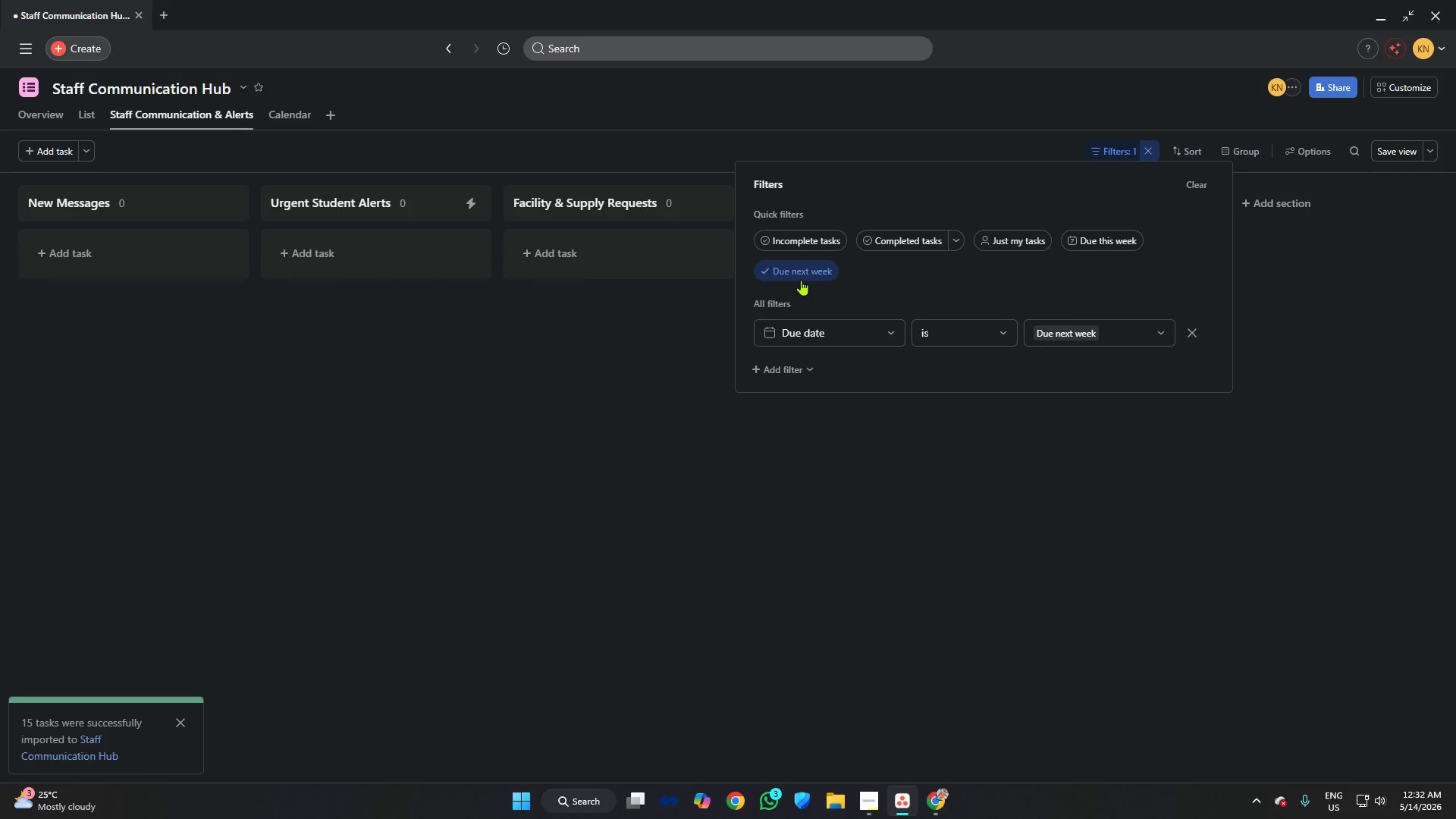 
left_click([799, 268])
 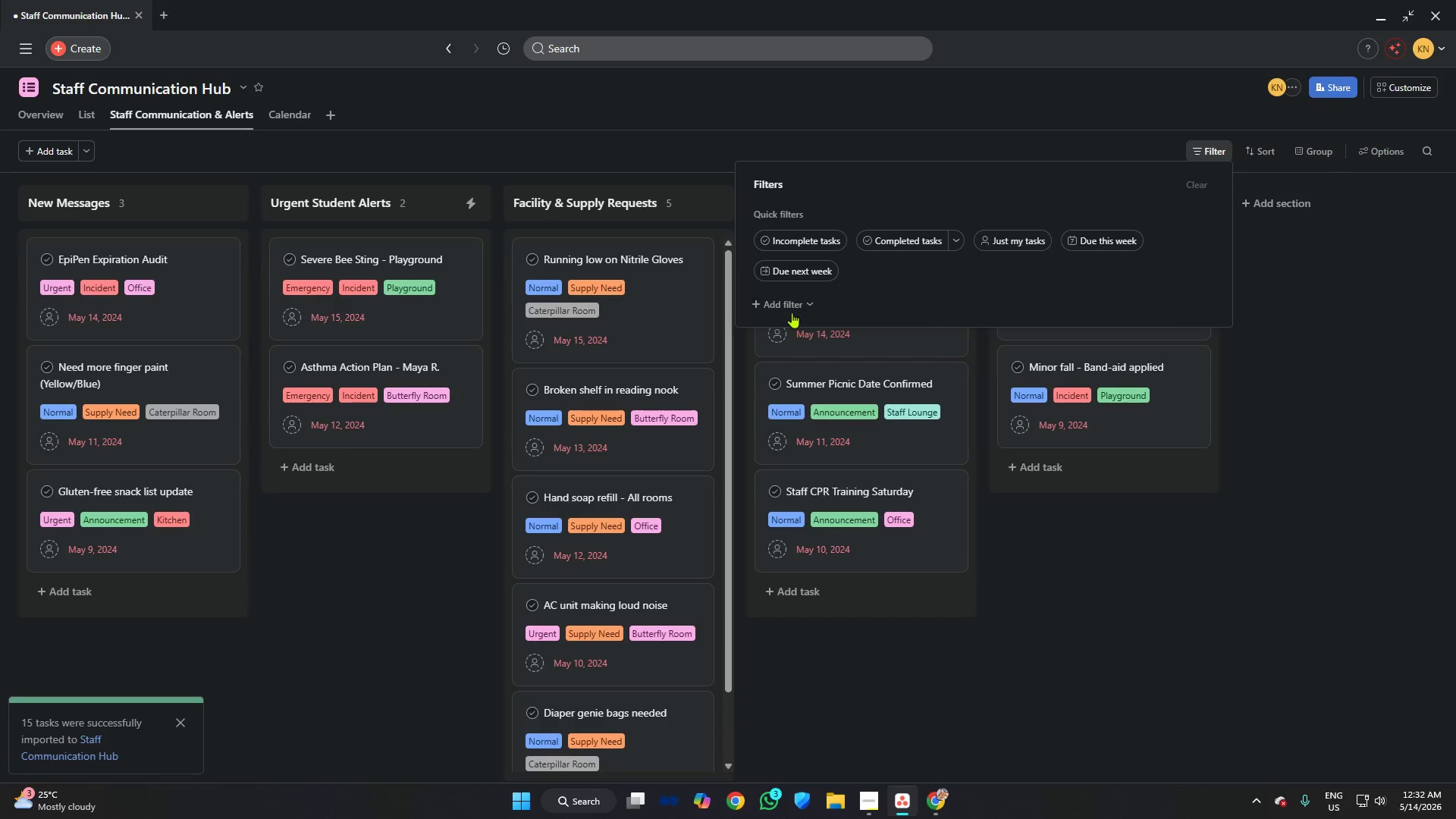 
double_click([790, 309])
 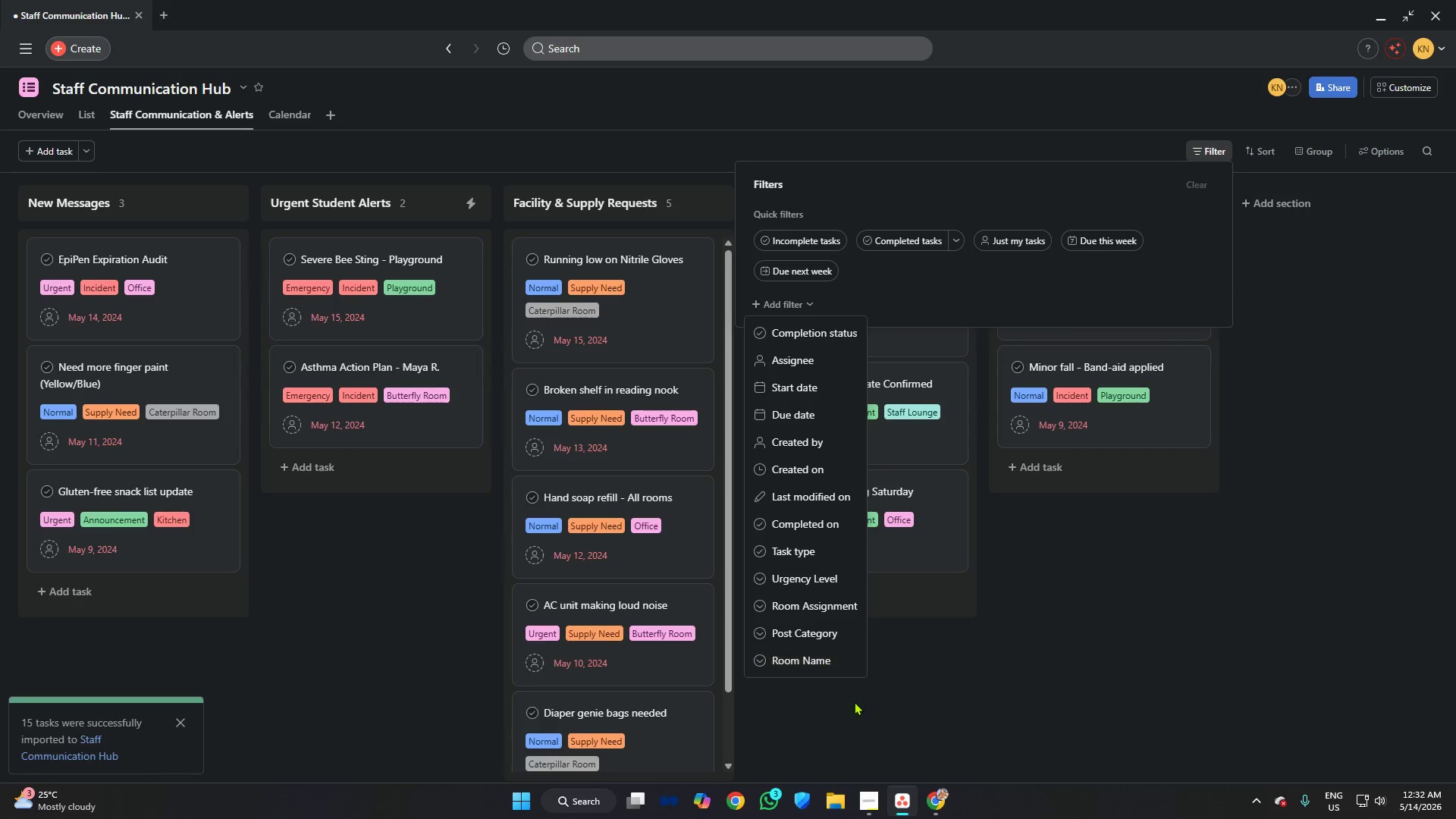 
wait(5.3)
 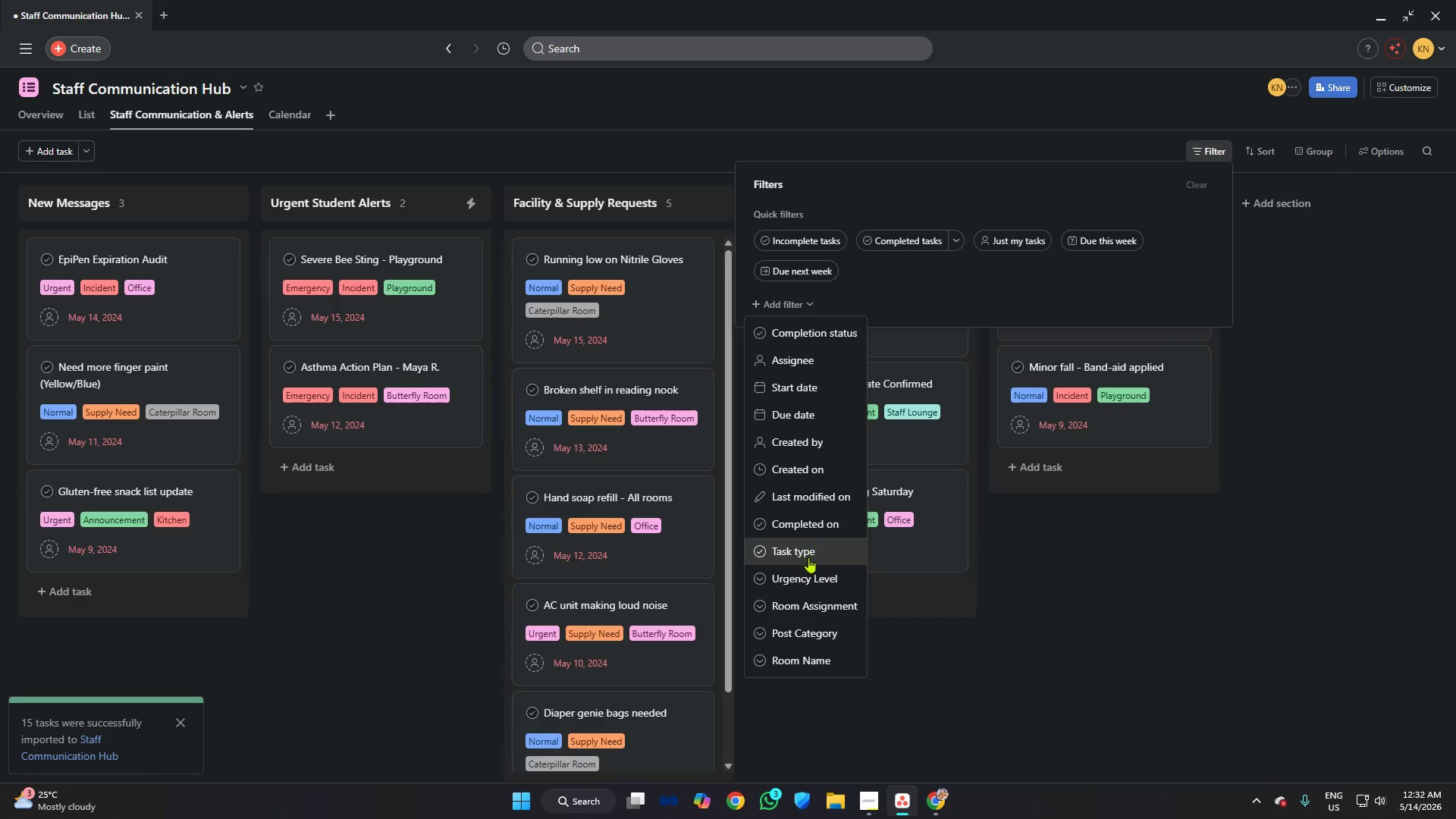 
left_click([870, 801])
 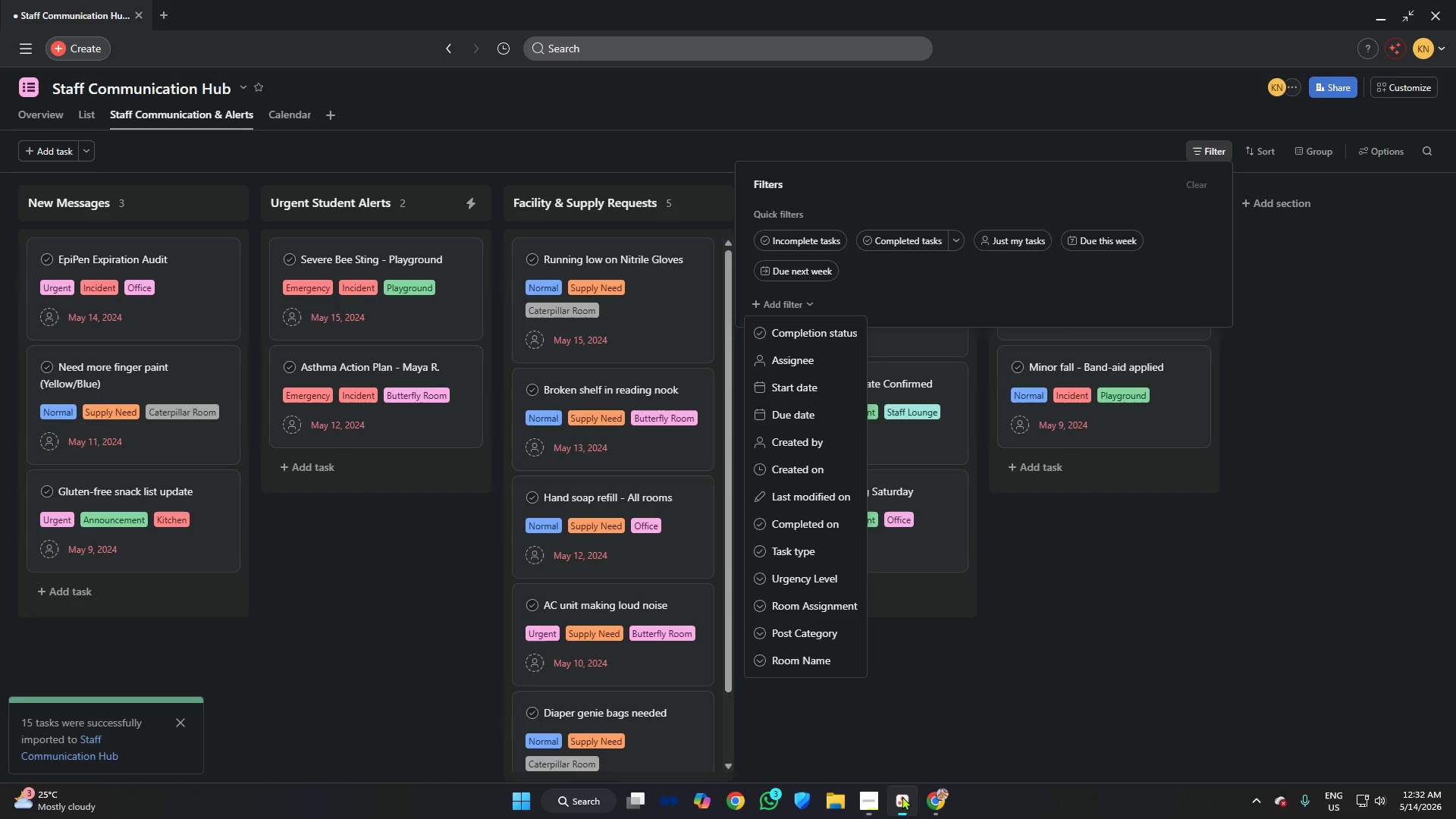 
double_click([930, 796])
 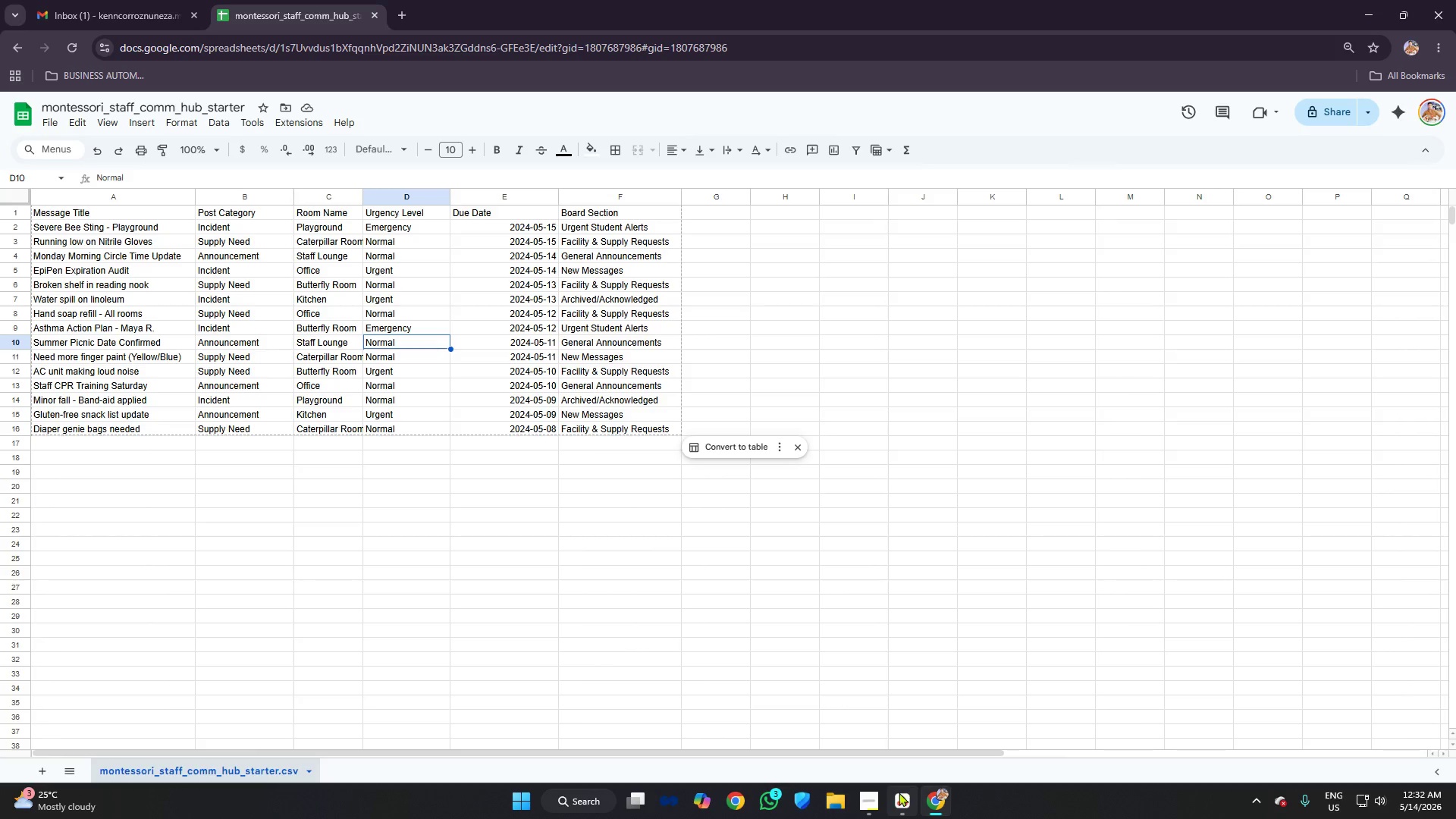 
left_click([877, 796])